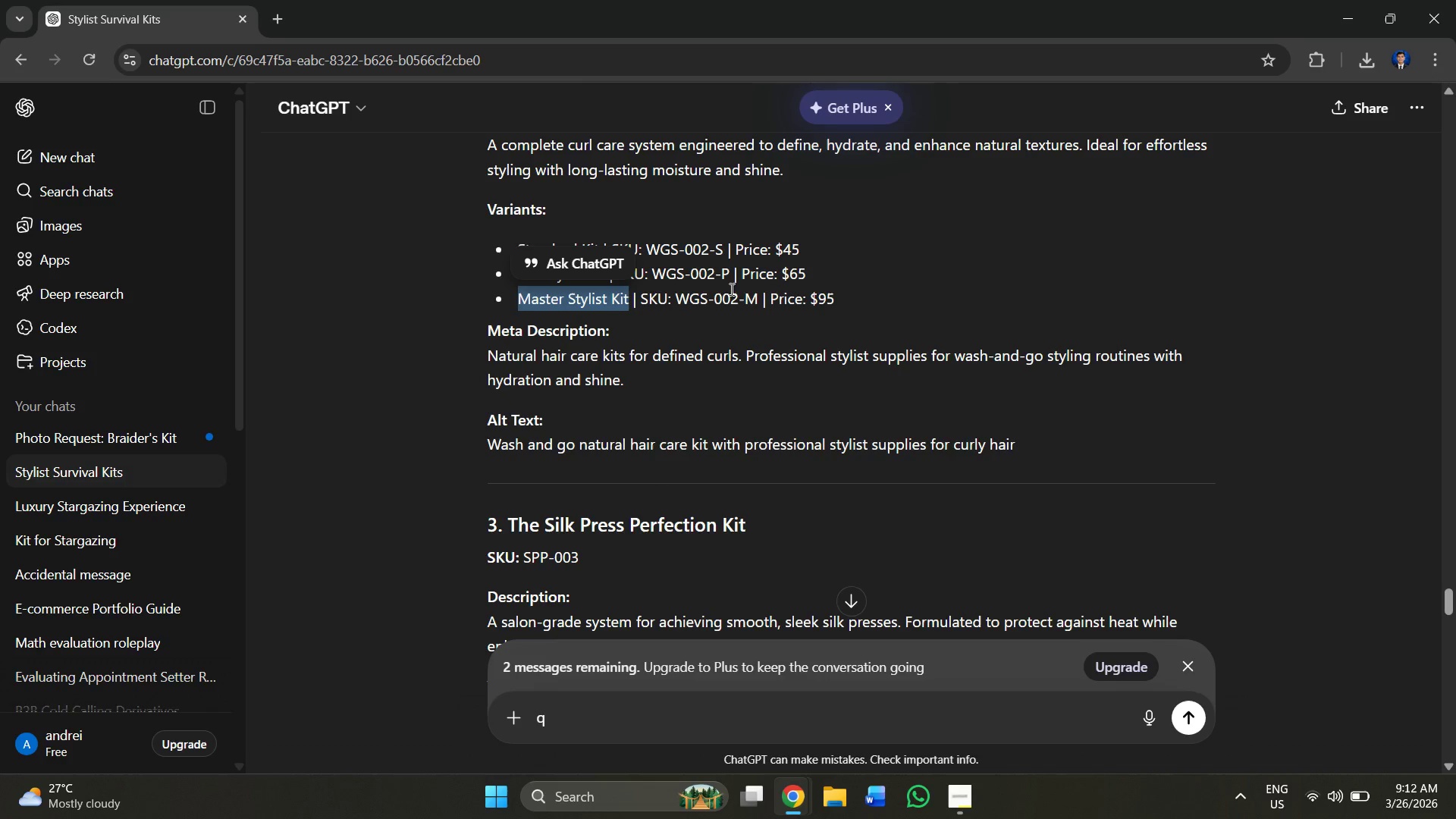 
left_click([743, 289])
 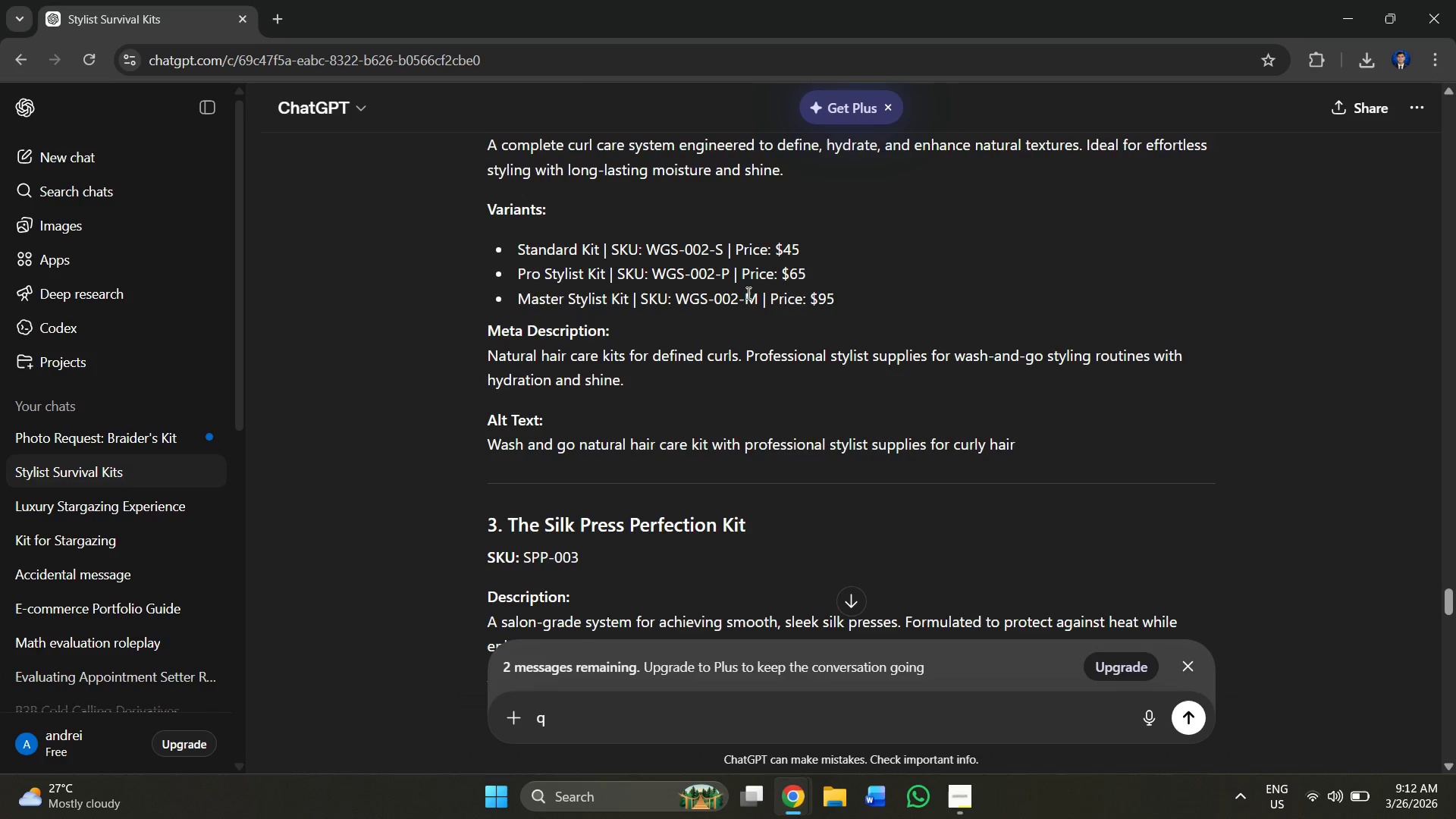 
scroll: coordinate [747, 293], scroll_direction: up, amount: 1.0
 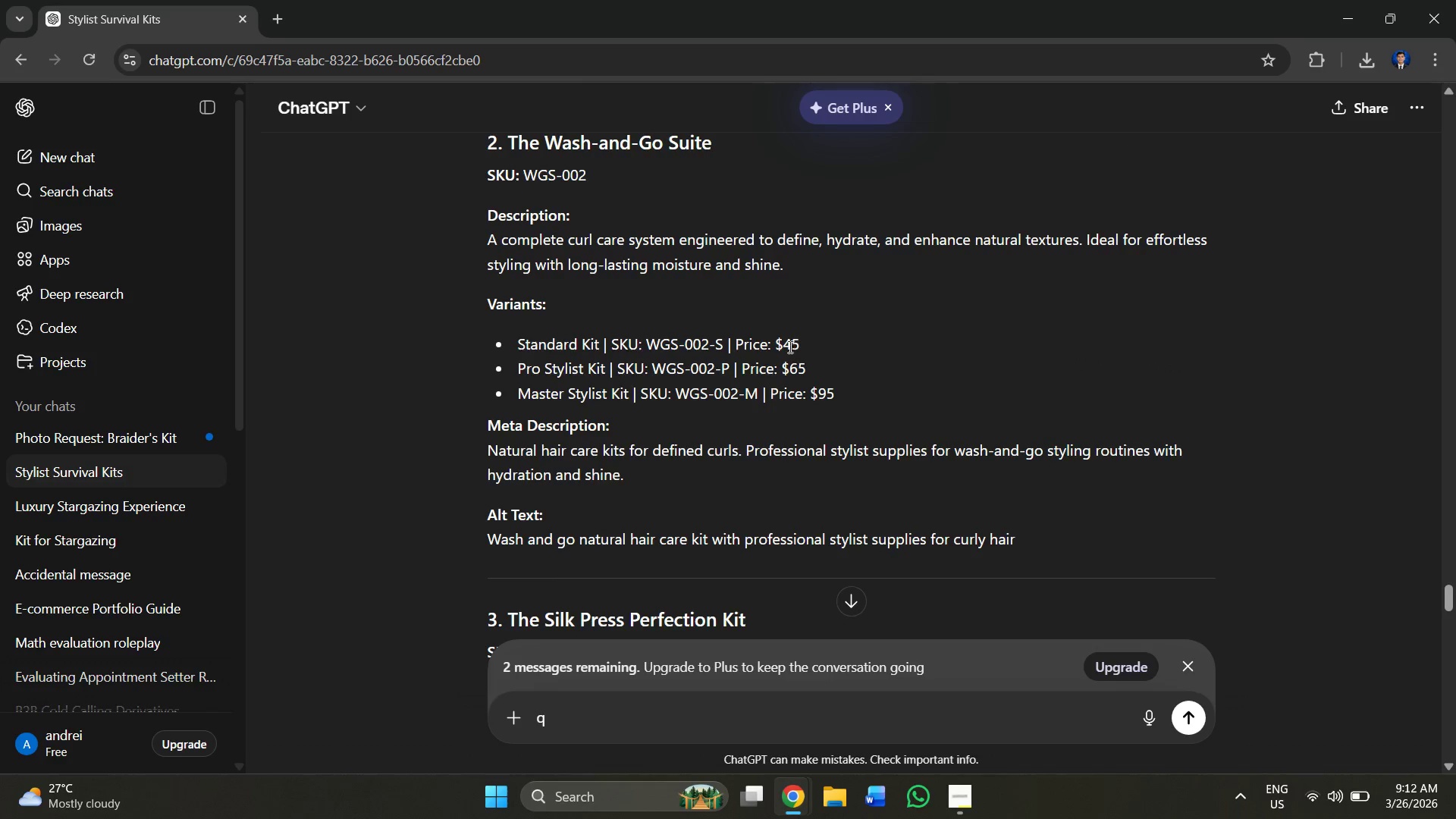 
left_click_drag(start_coordinate=[783, 344], to_coordinate=[804, 344])
 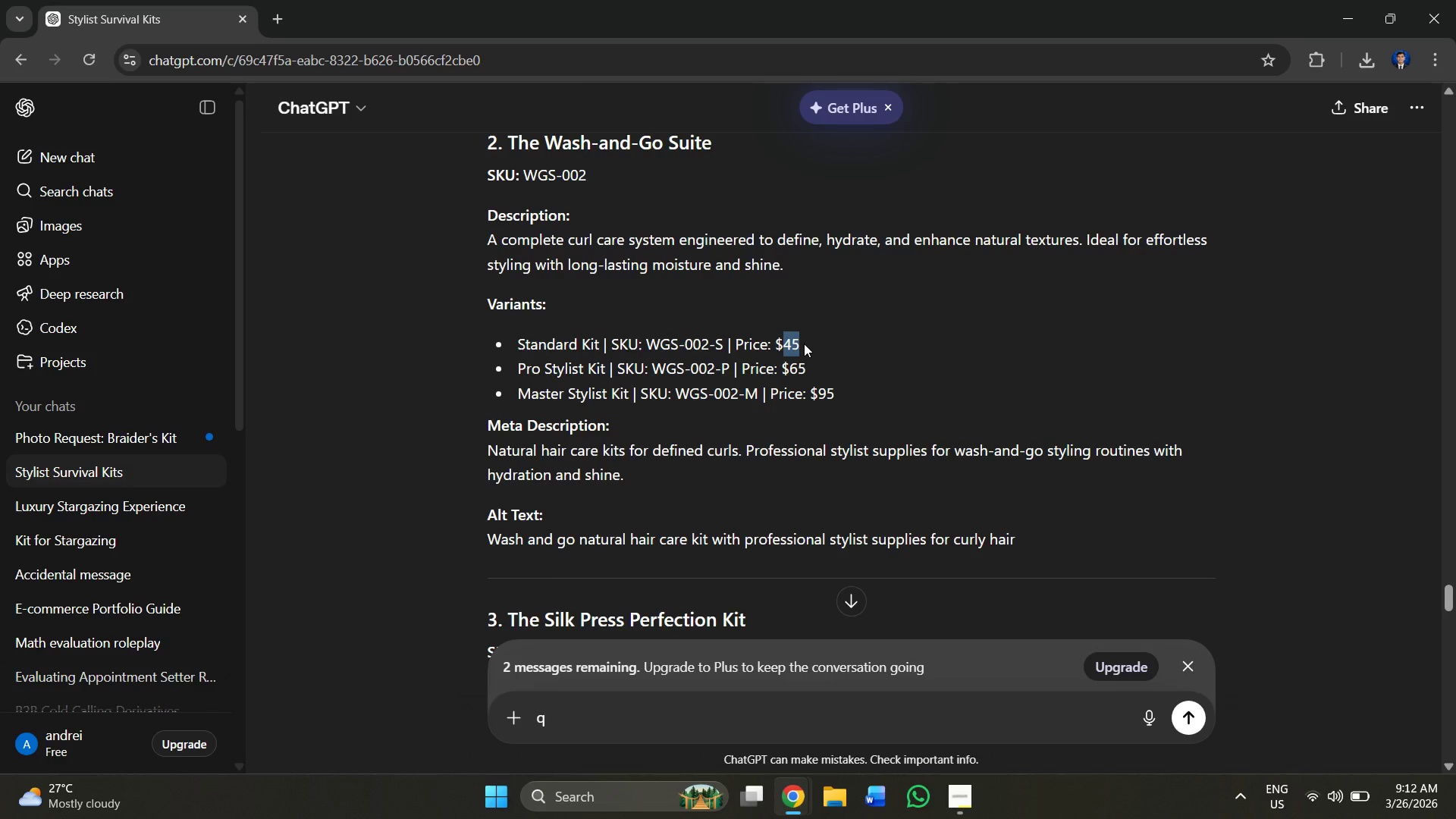 
key(Control+C)
 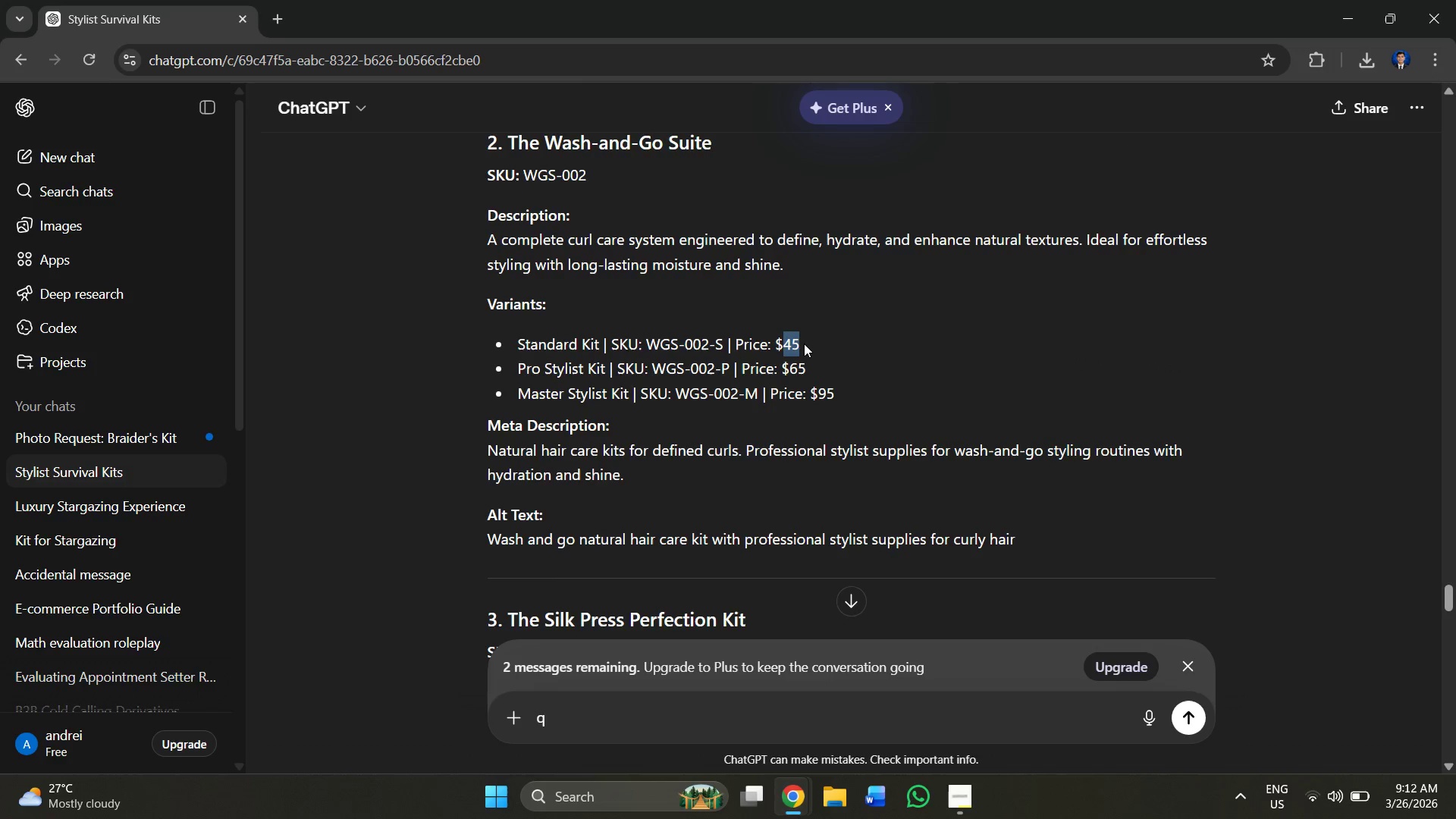 
key(Alt+Tab)
 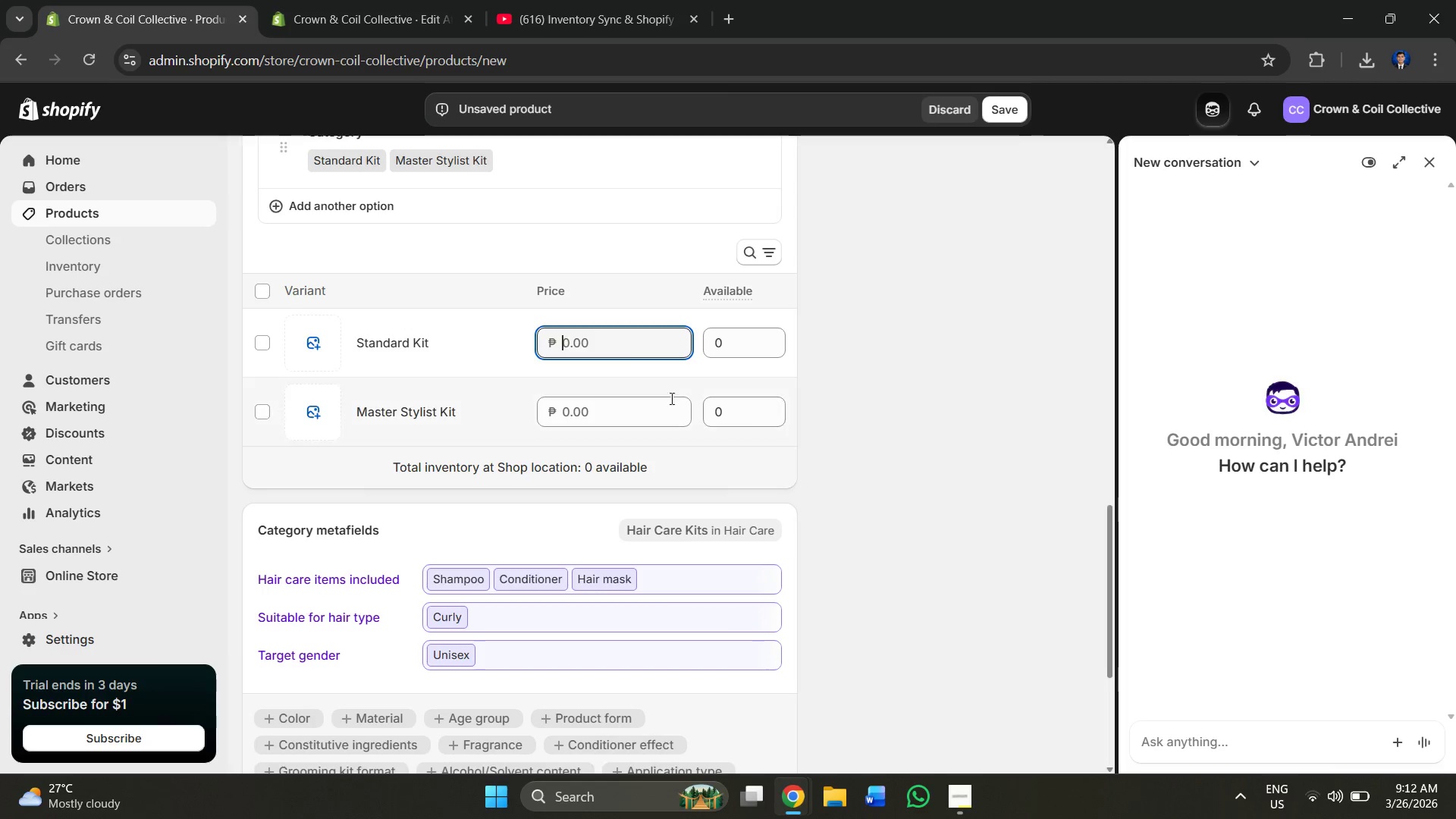 
key(Control+V)
 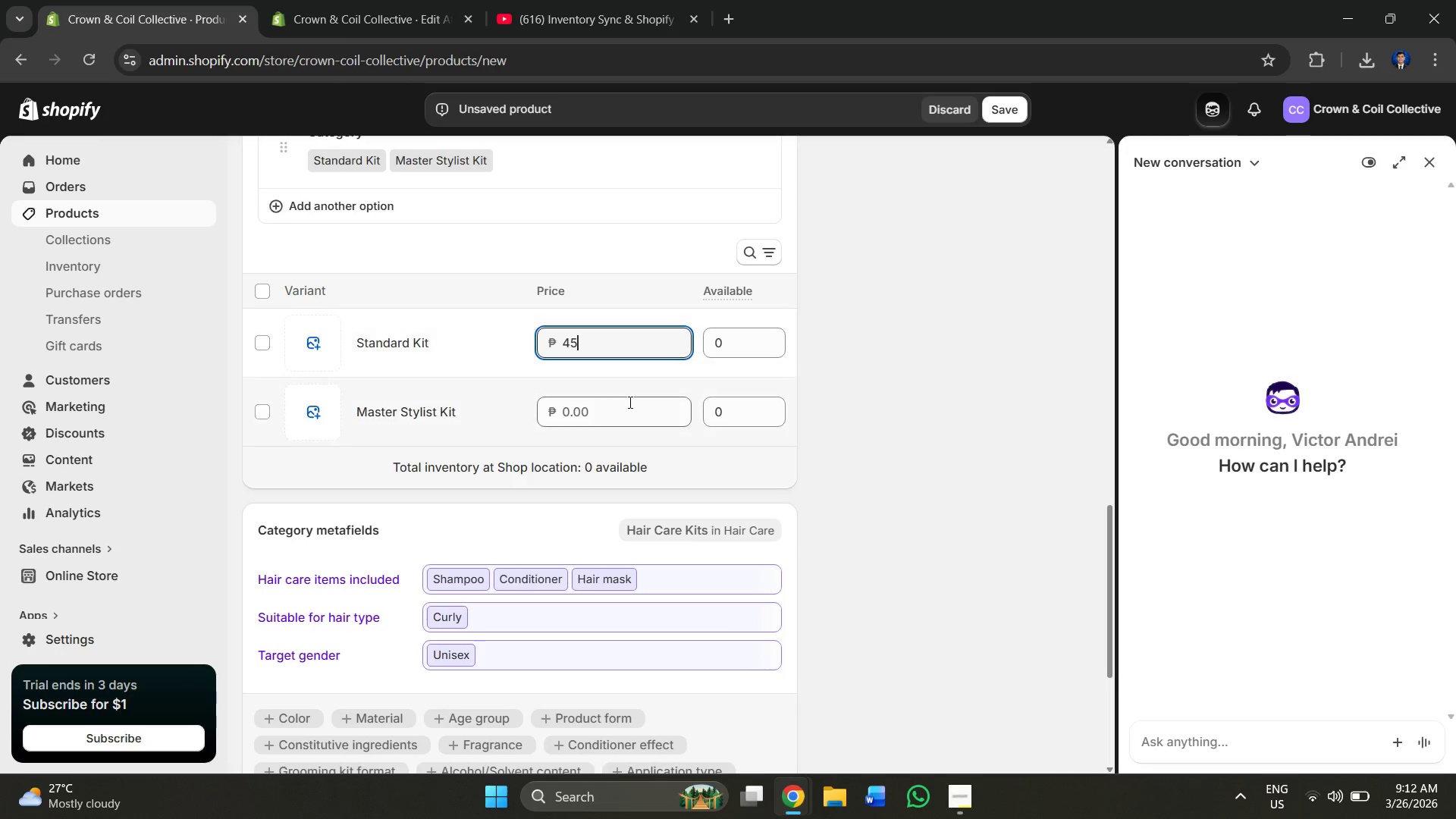 
left_click([629, 402])
 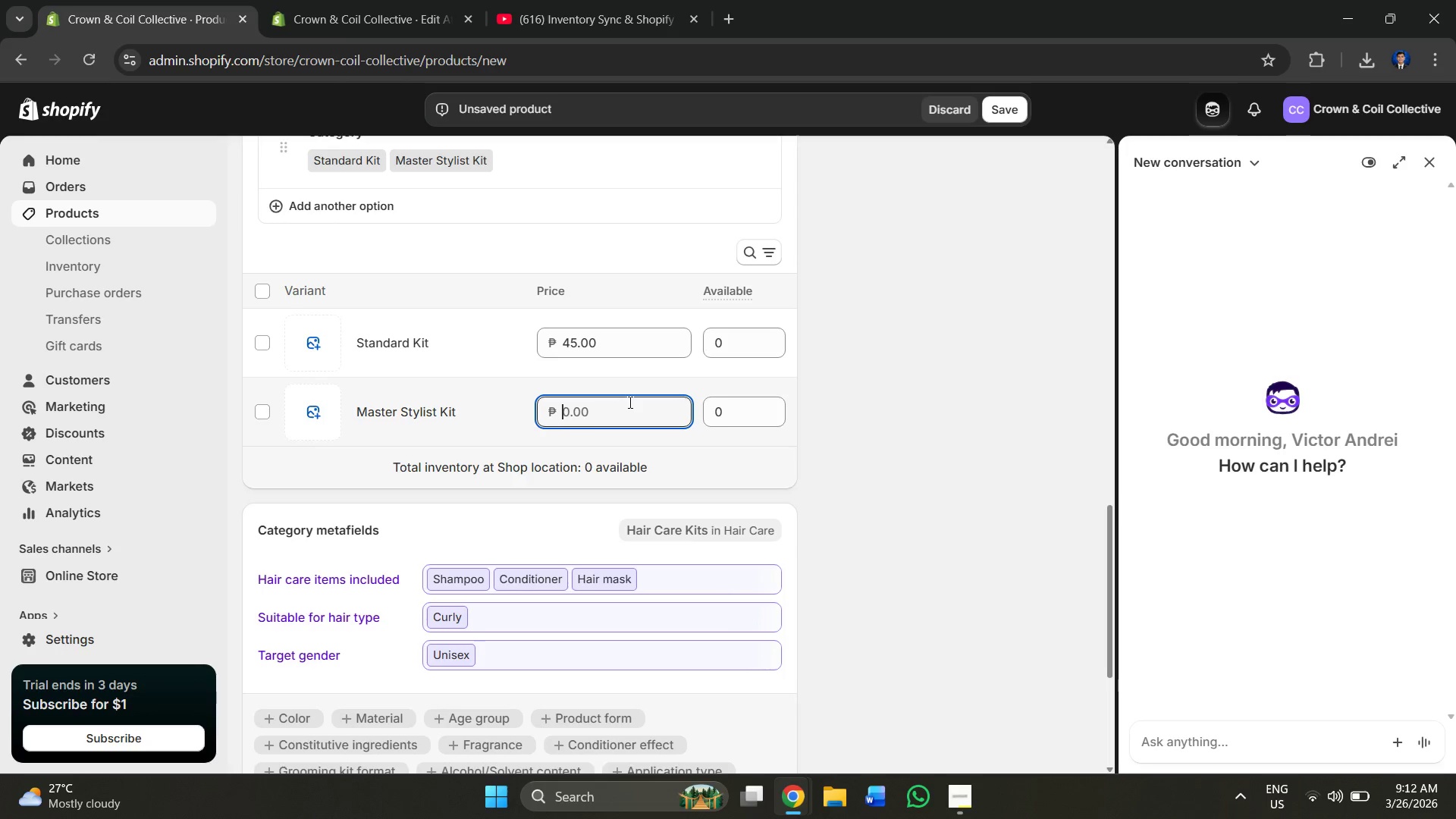 
key(Alt+Tab)
 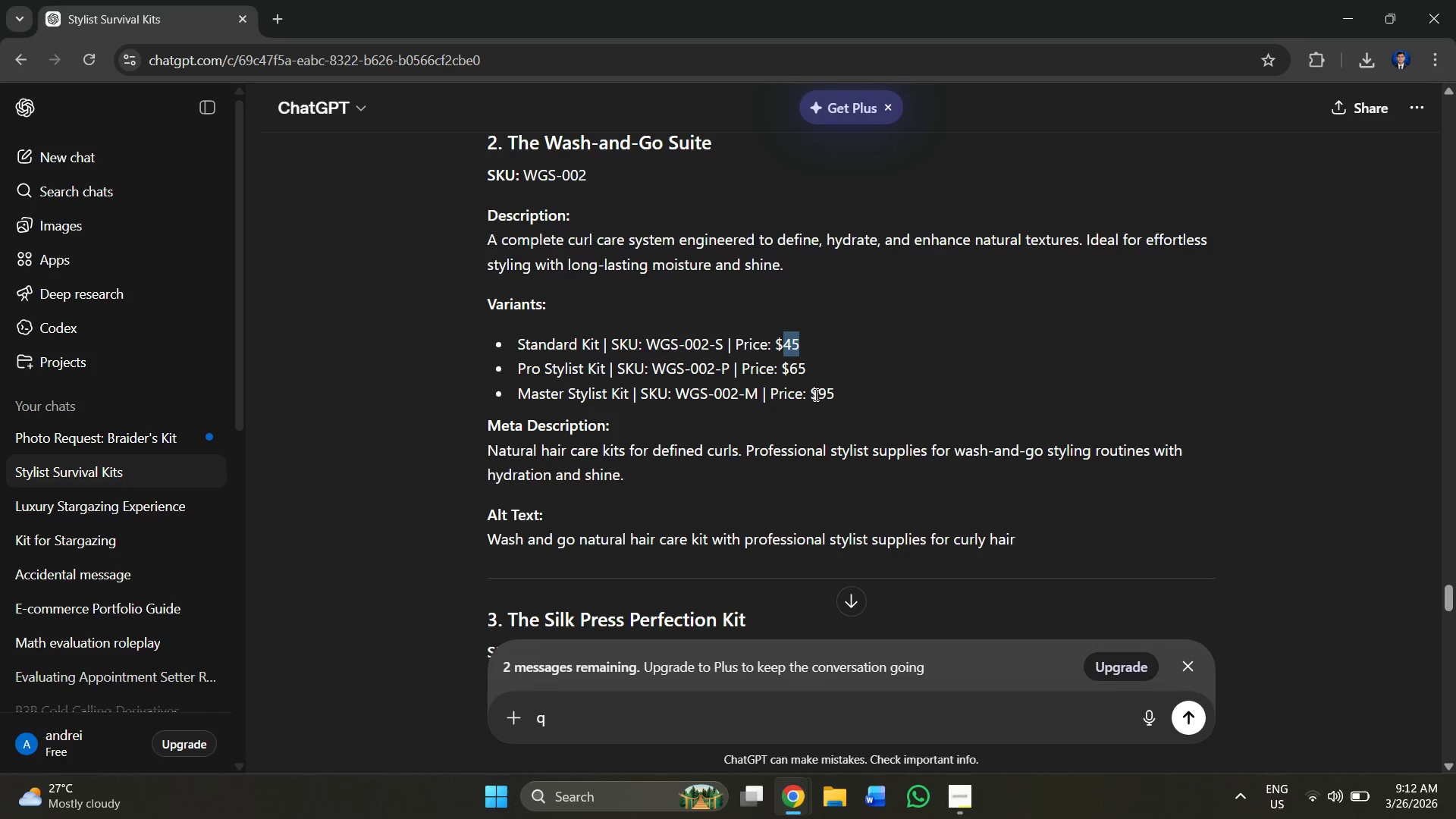 
left_click_drag(start_coordinate=[817, 391], to_coordinate=[841, 396])
 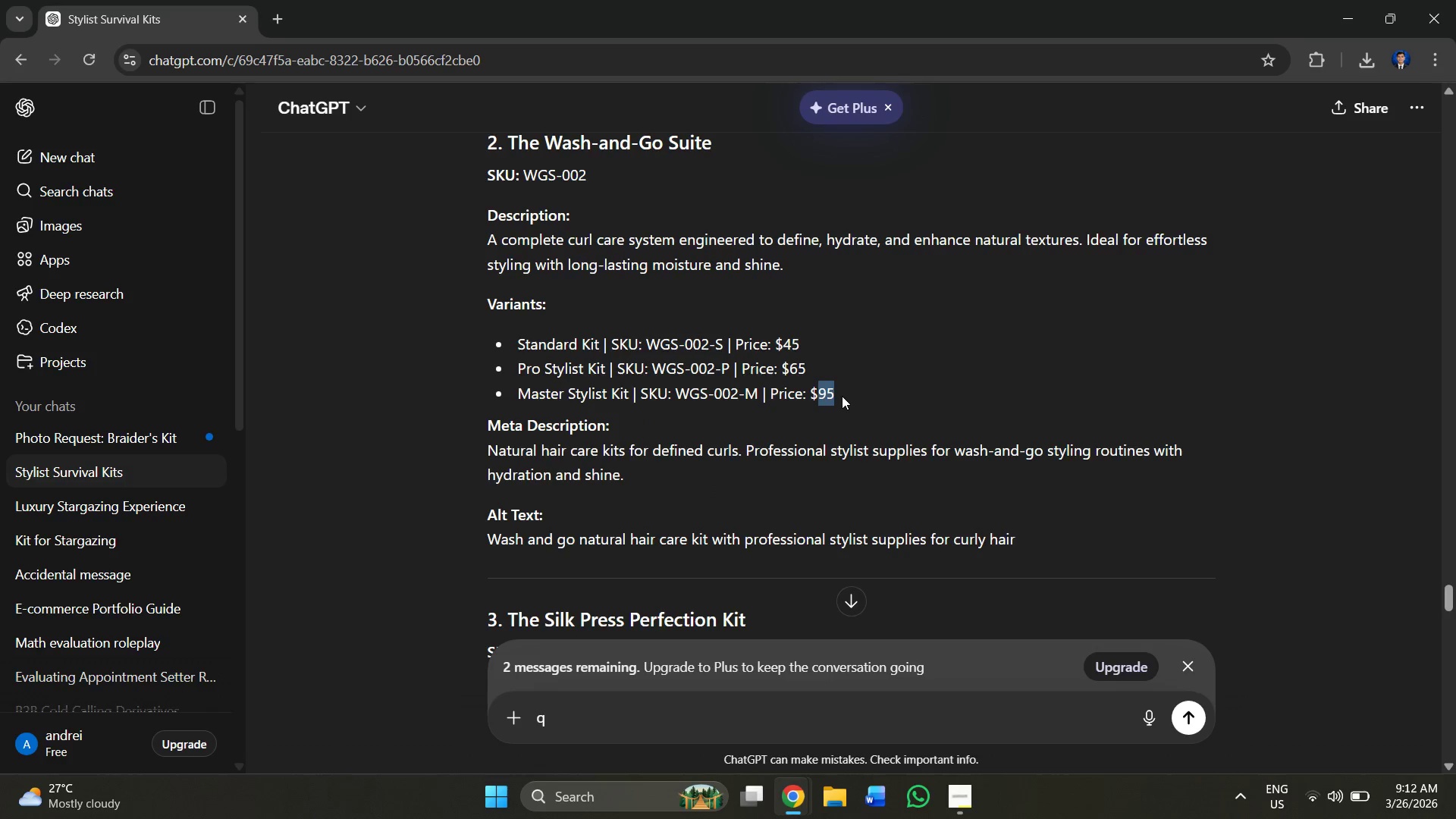 
double_click([842, 396])
 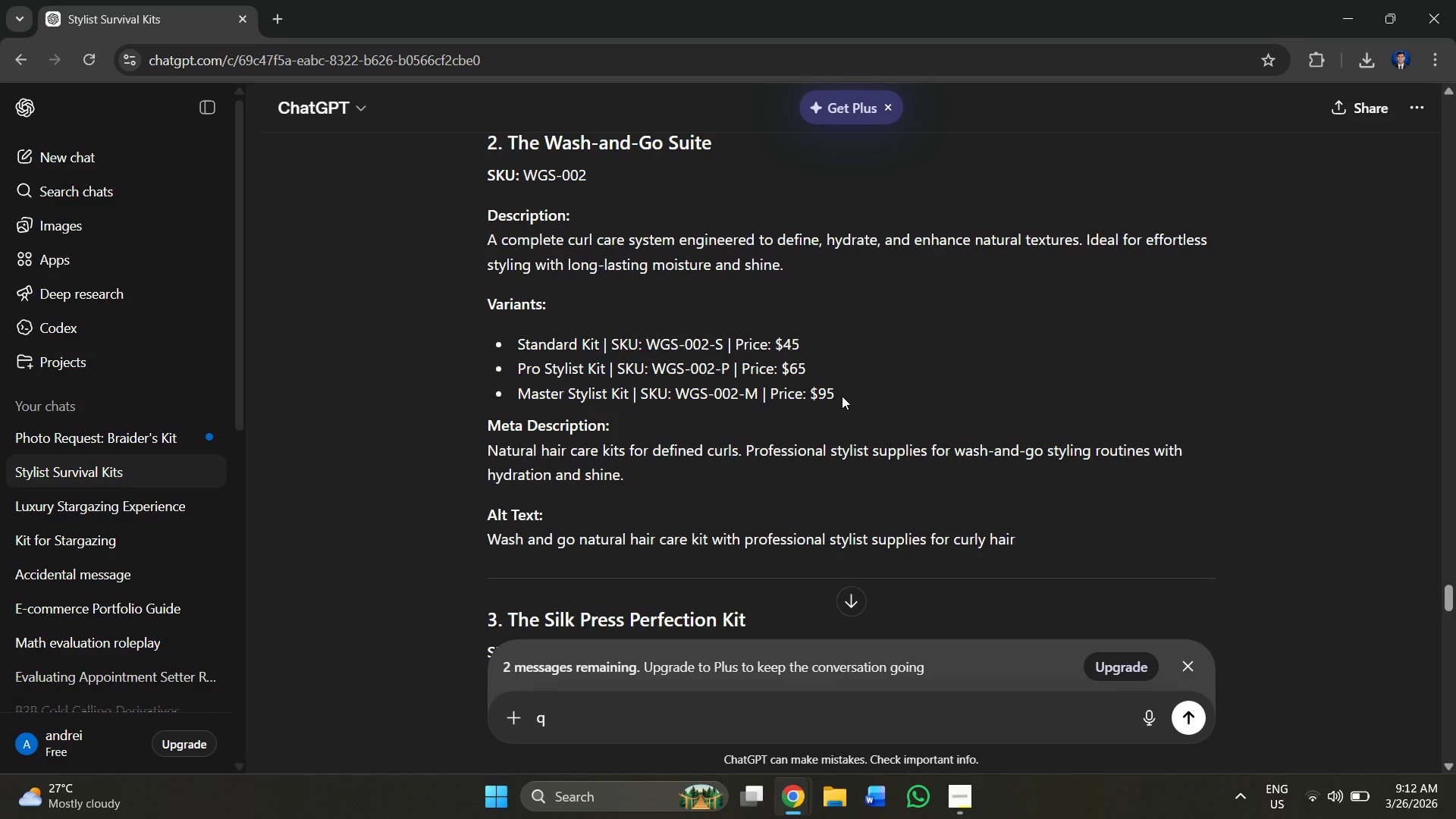 
hold_key(key=ControlLeft, duration=0.48)
 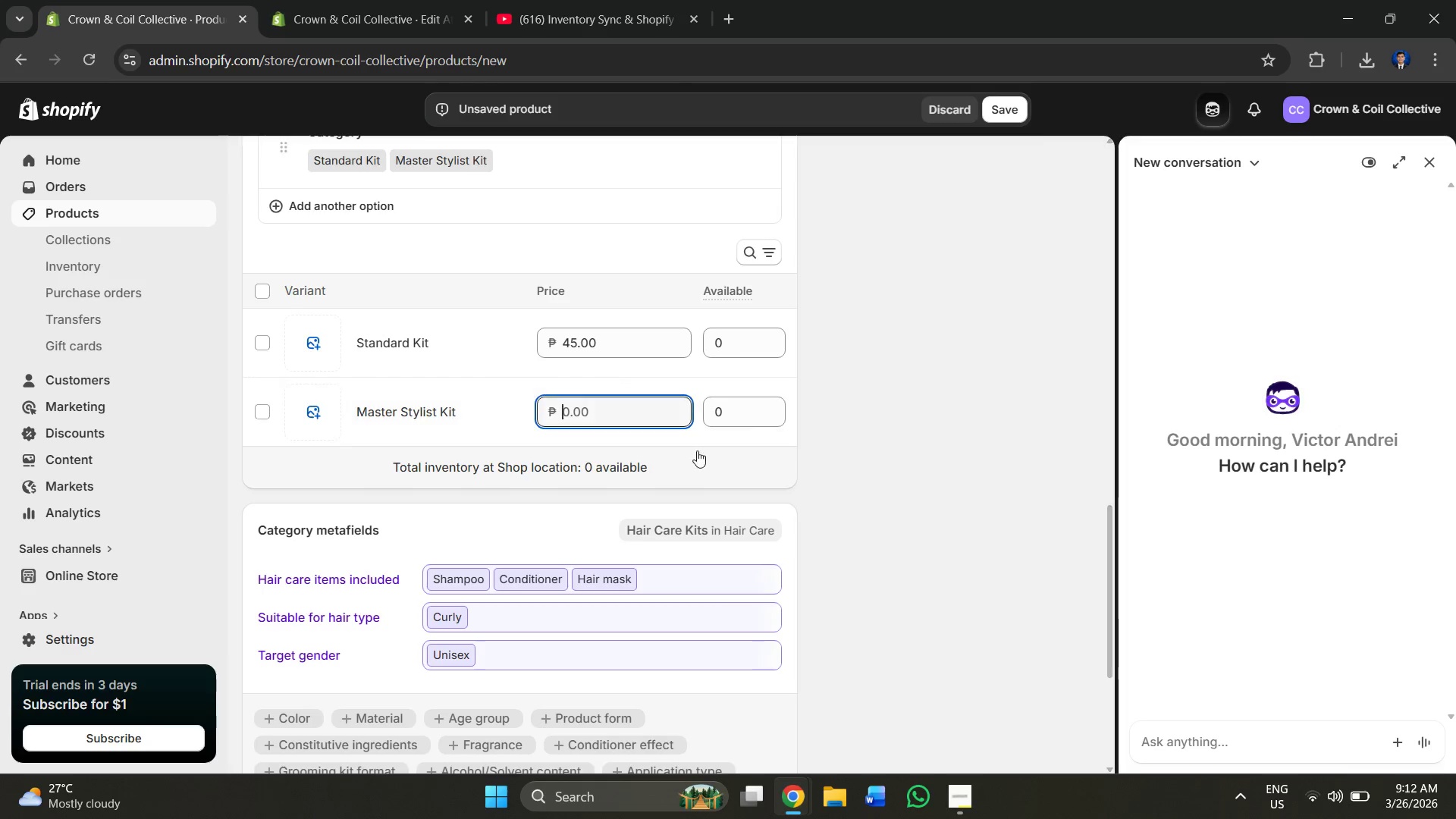 
hold_key(key=C, duration=0.31)
 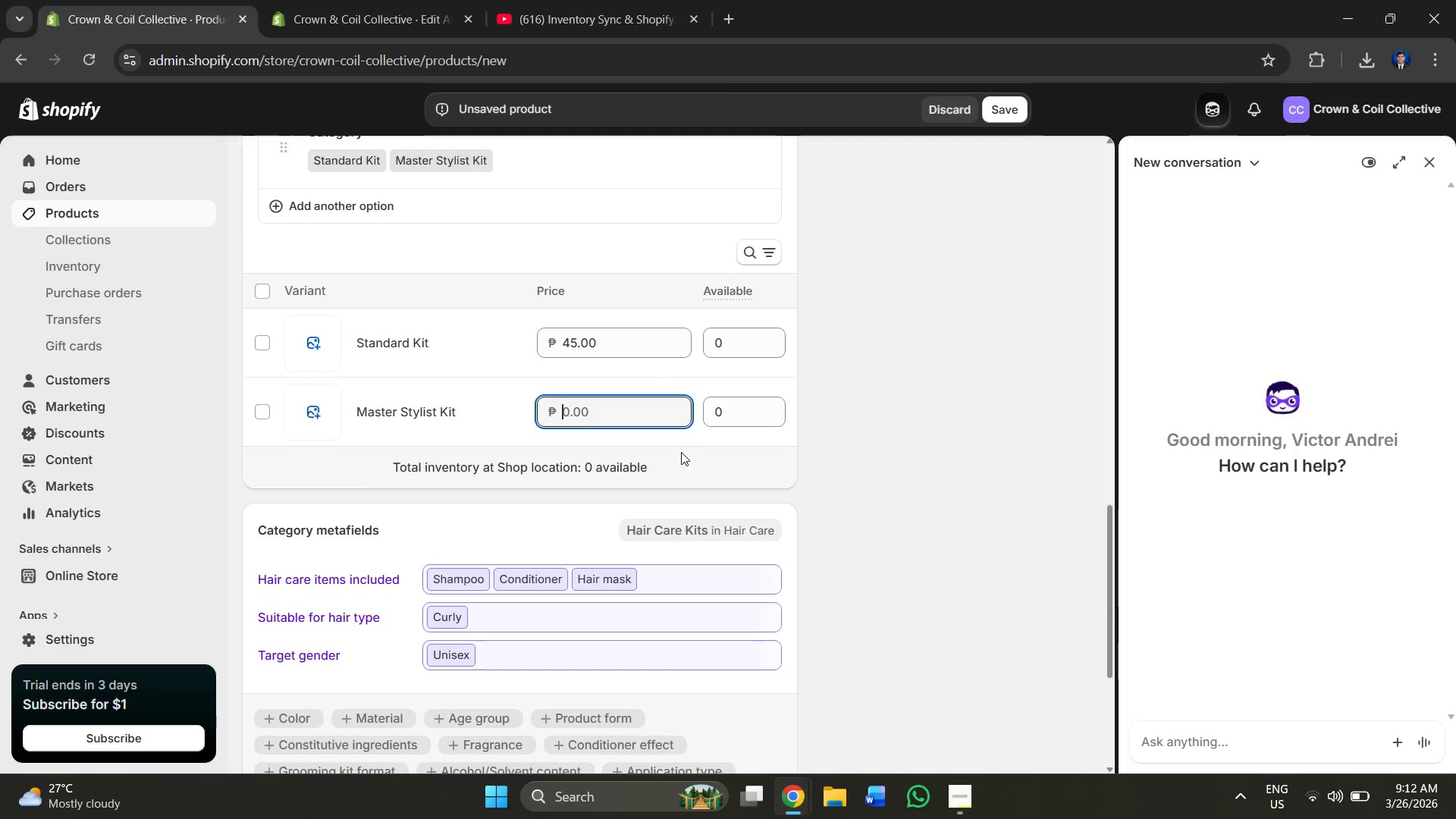 
key(Alt+AltLeft)
 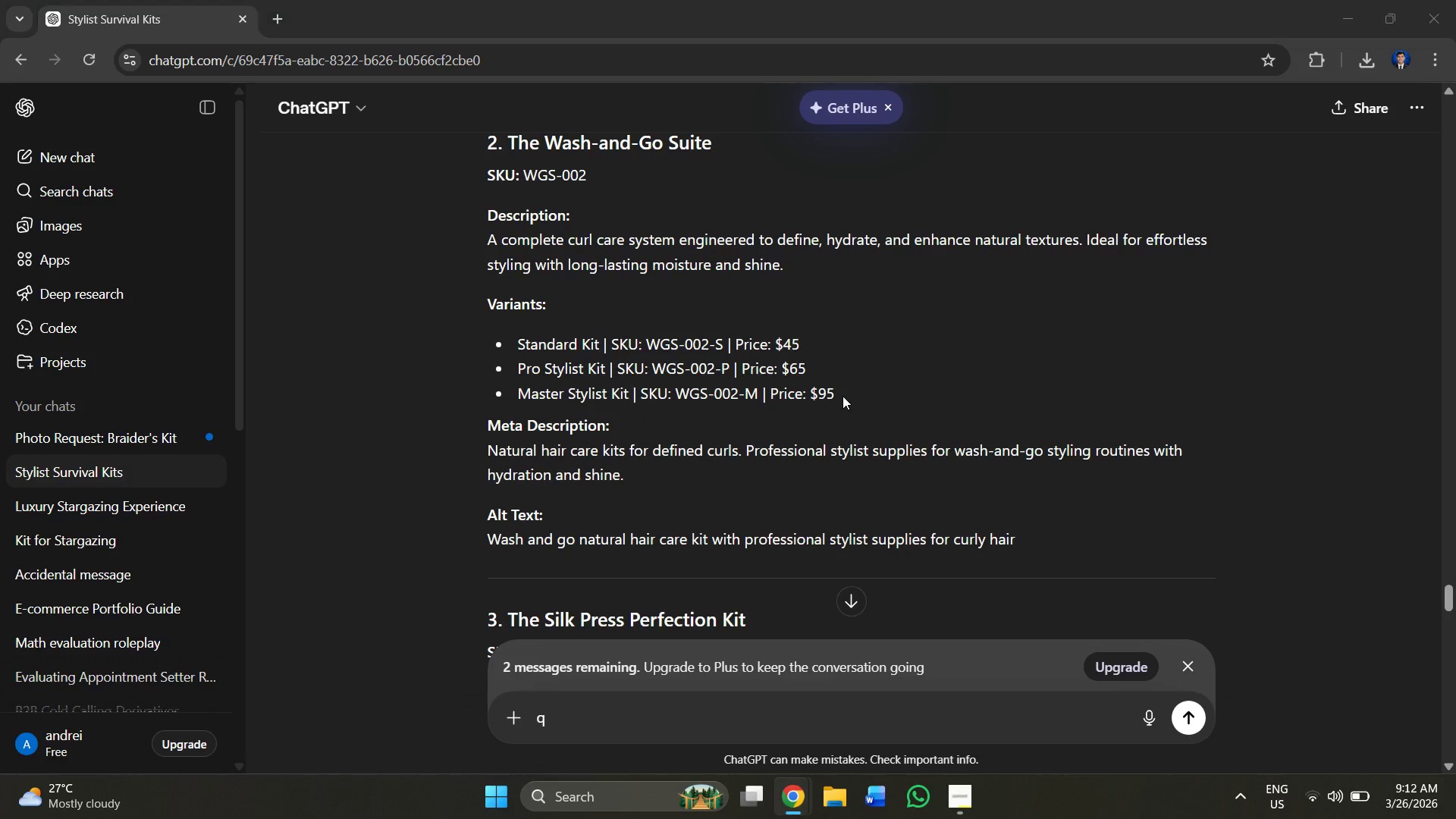 
key(Alt+Tab)
 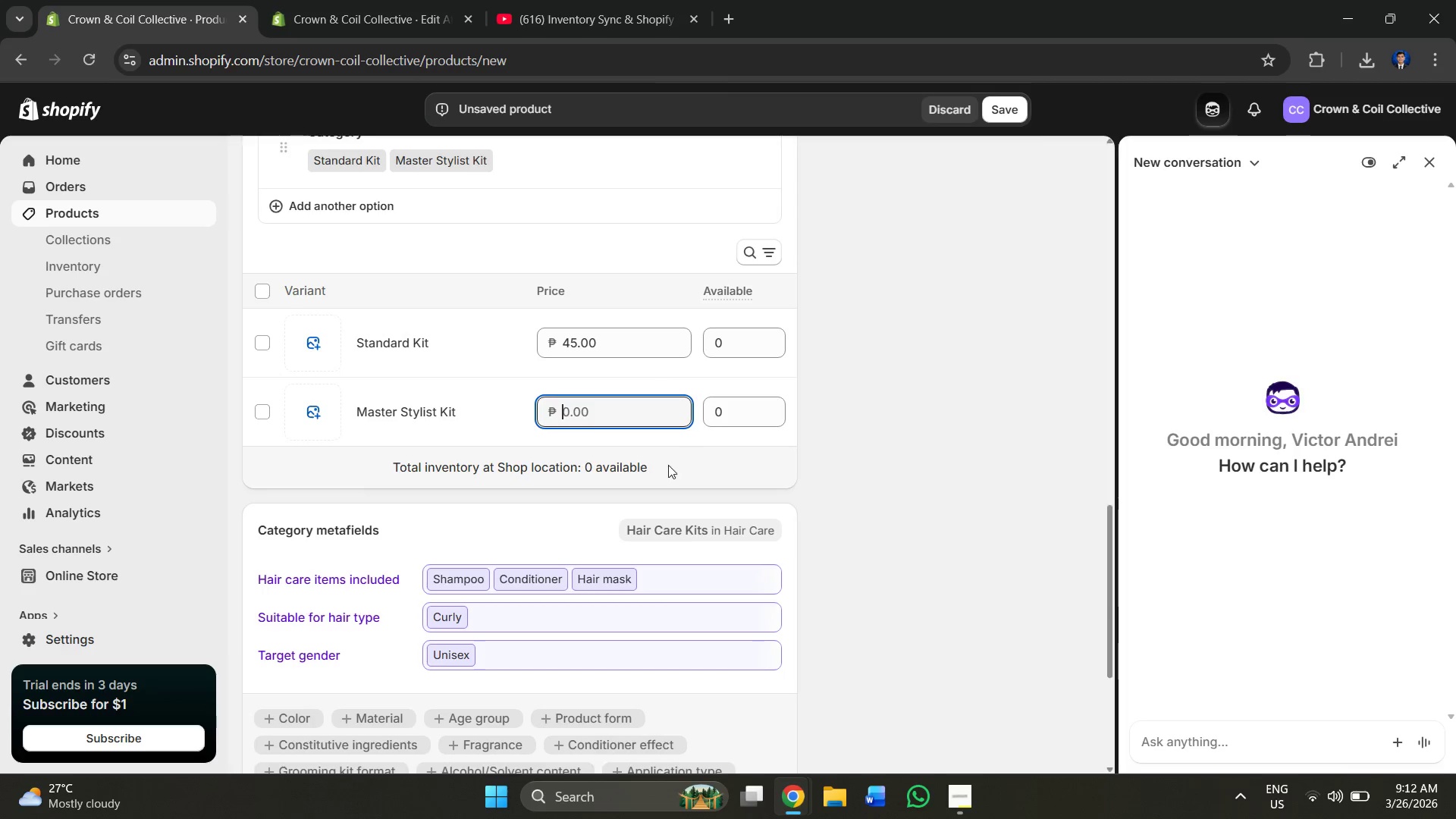 
key(Control+V)
 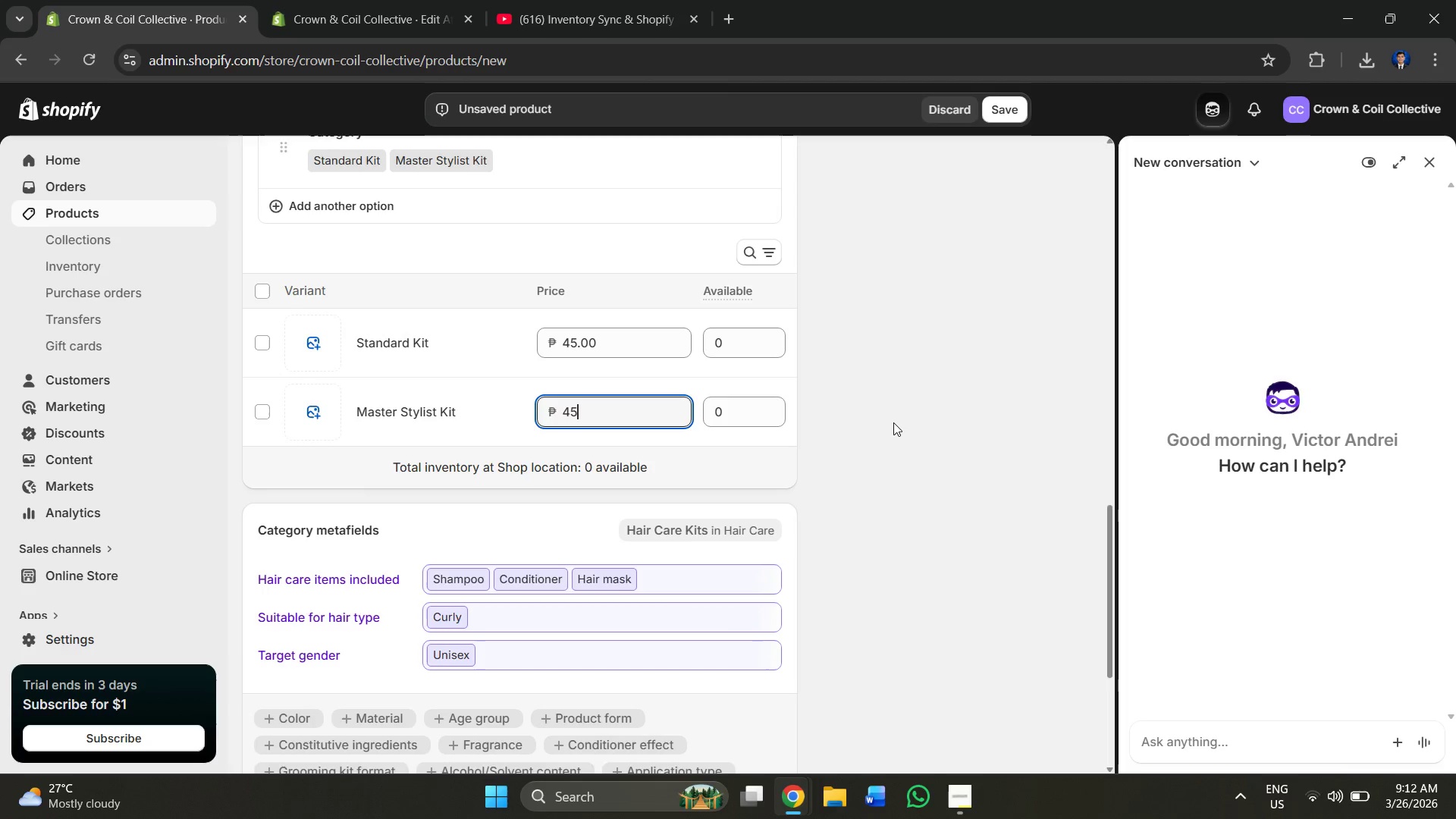 
left_click([893, 422])
 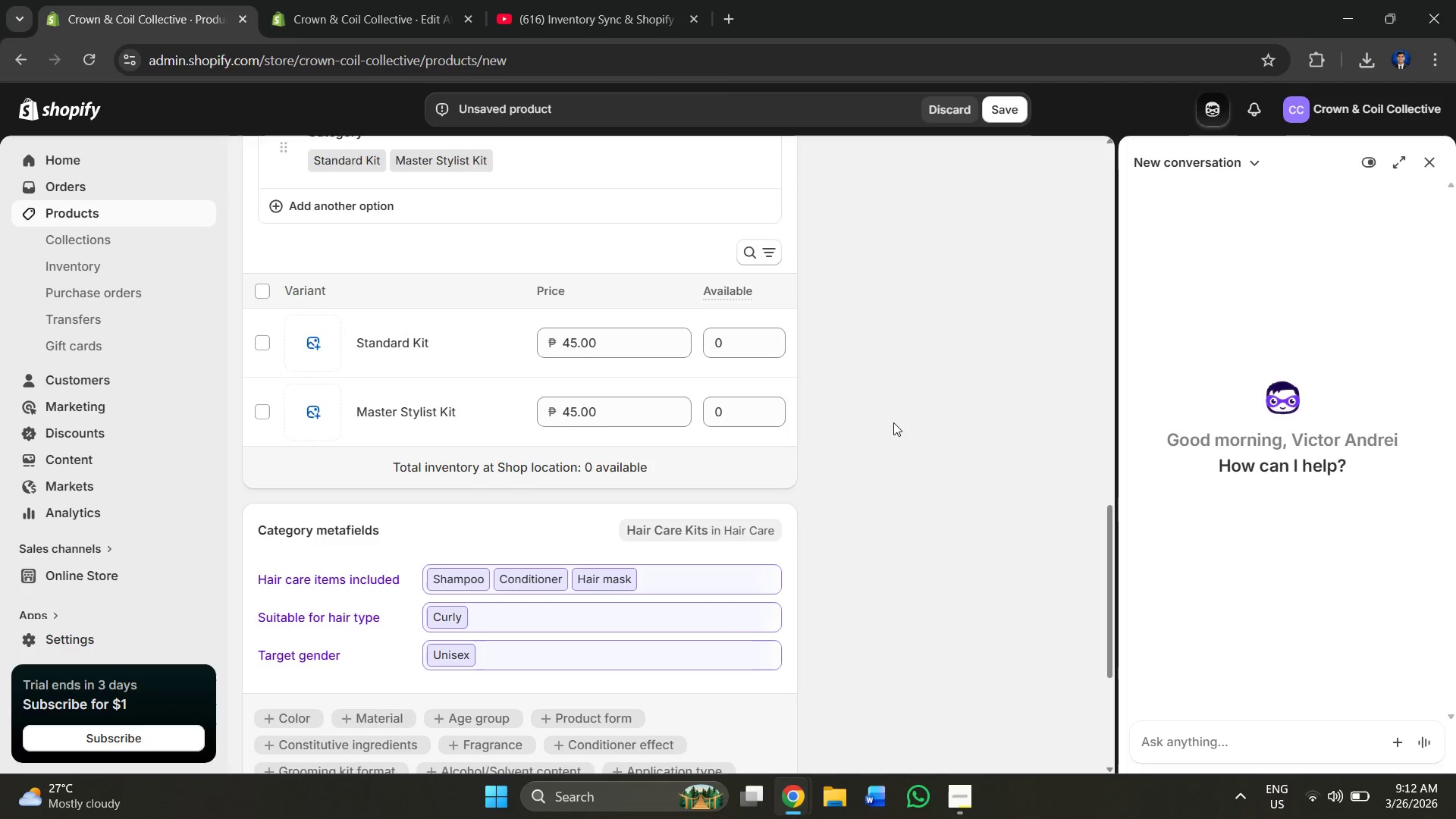 
scroll: coordinate [870, 435], scroll_direction: down, amount: 5.0
 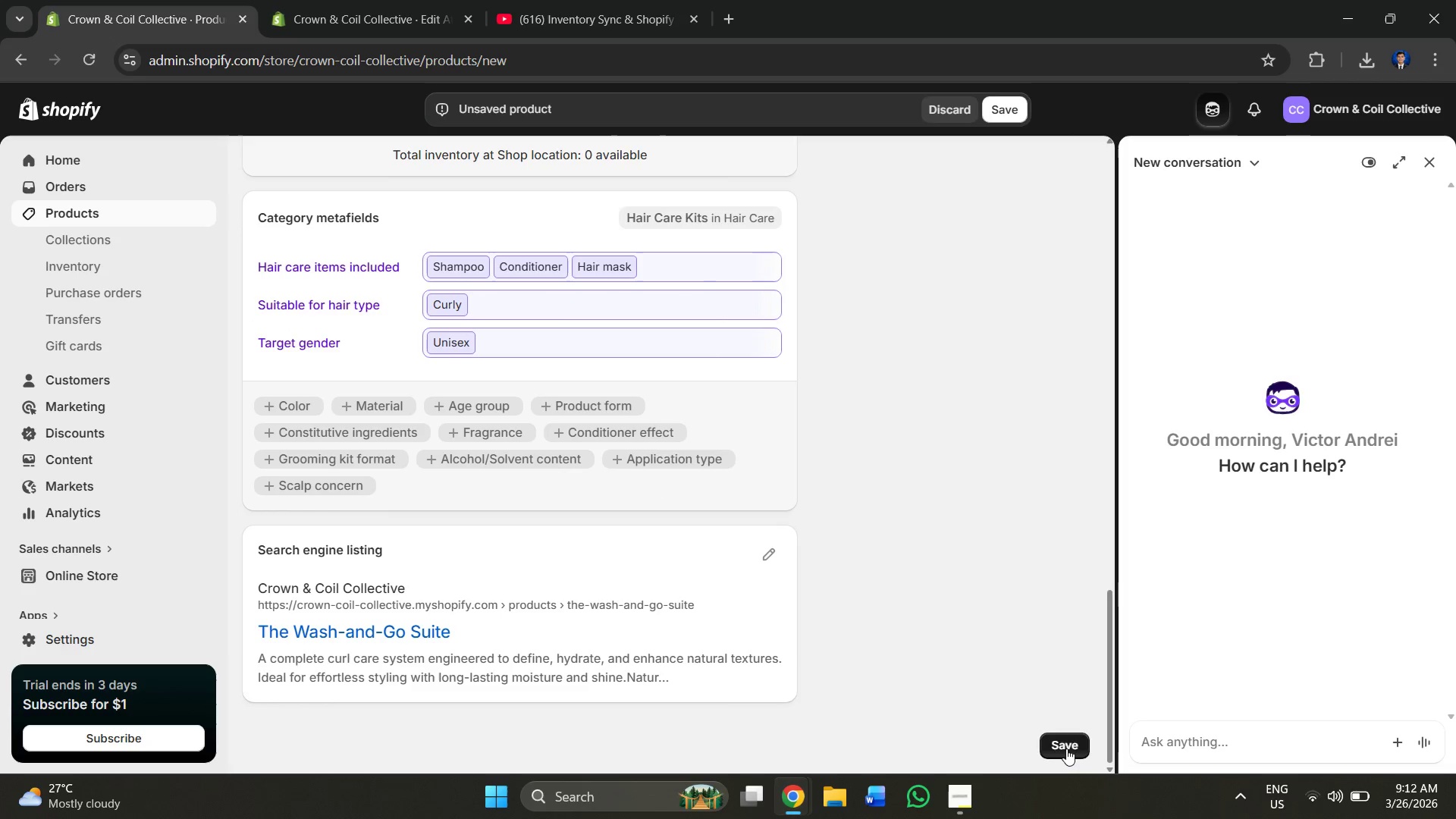 
left_click([1066, 748])
 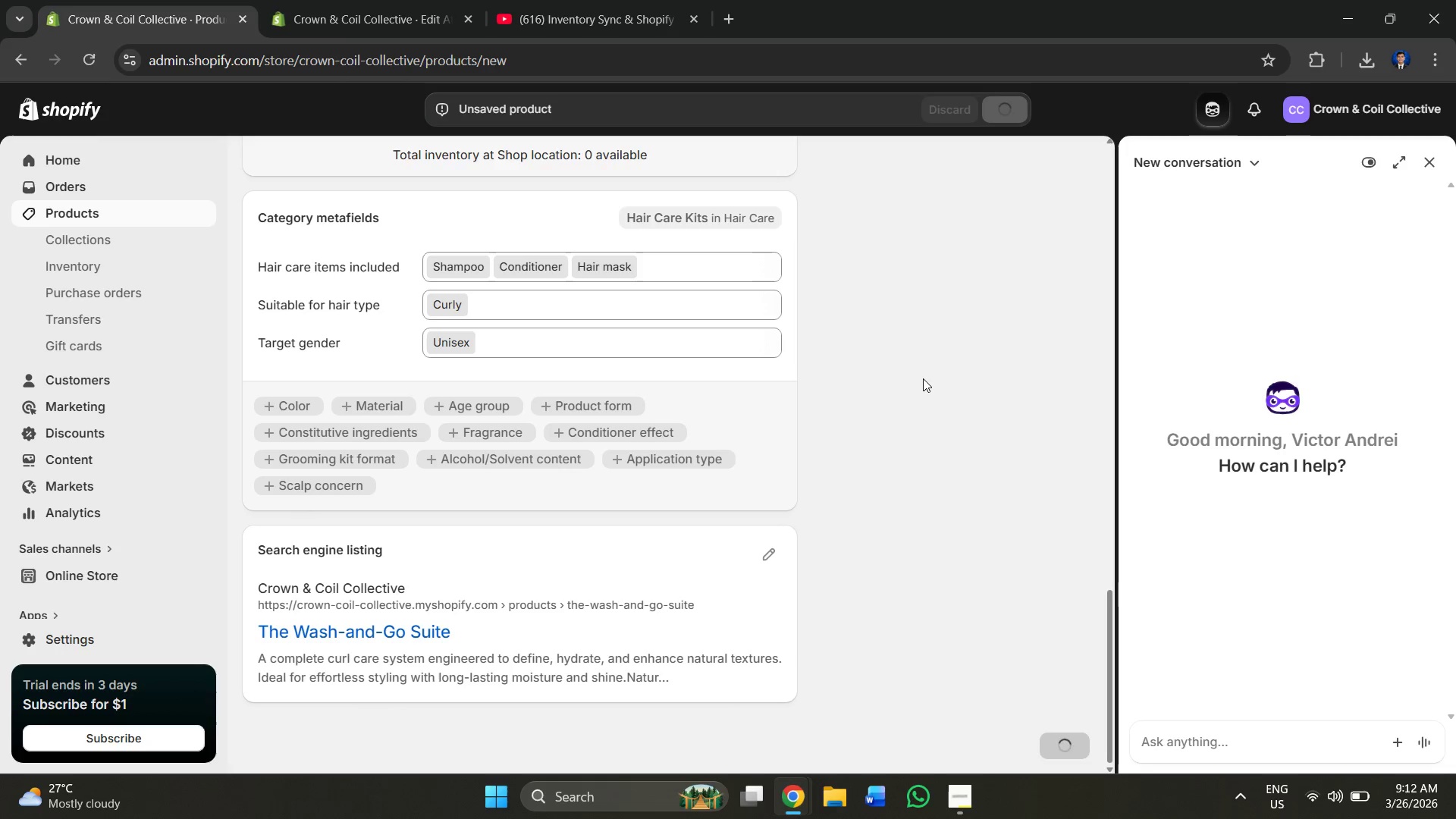 
scroll: coordinate [902, 367], scroll_direction: up, amount: 7.0
 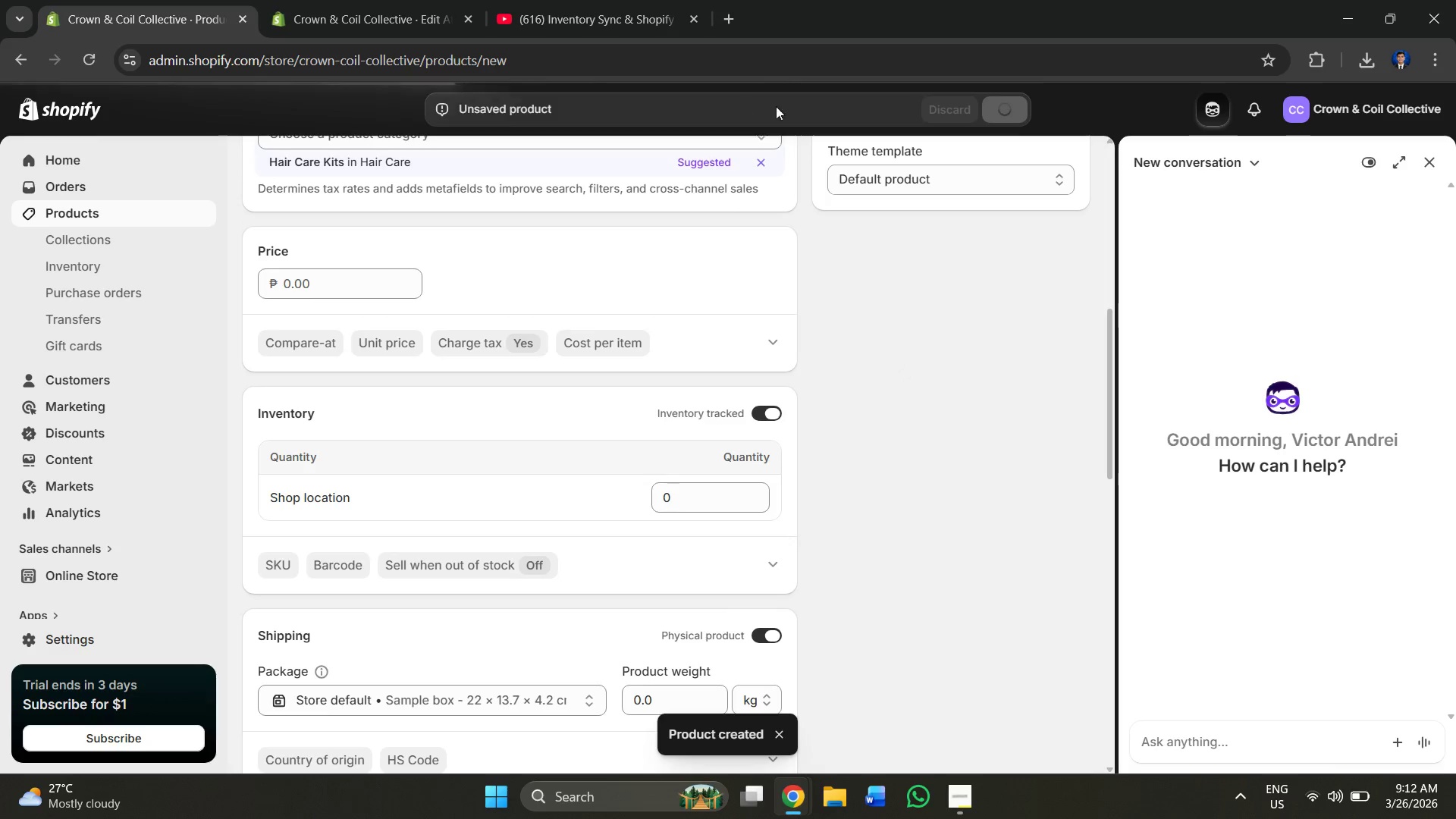 
mouse_move([729, 44])
 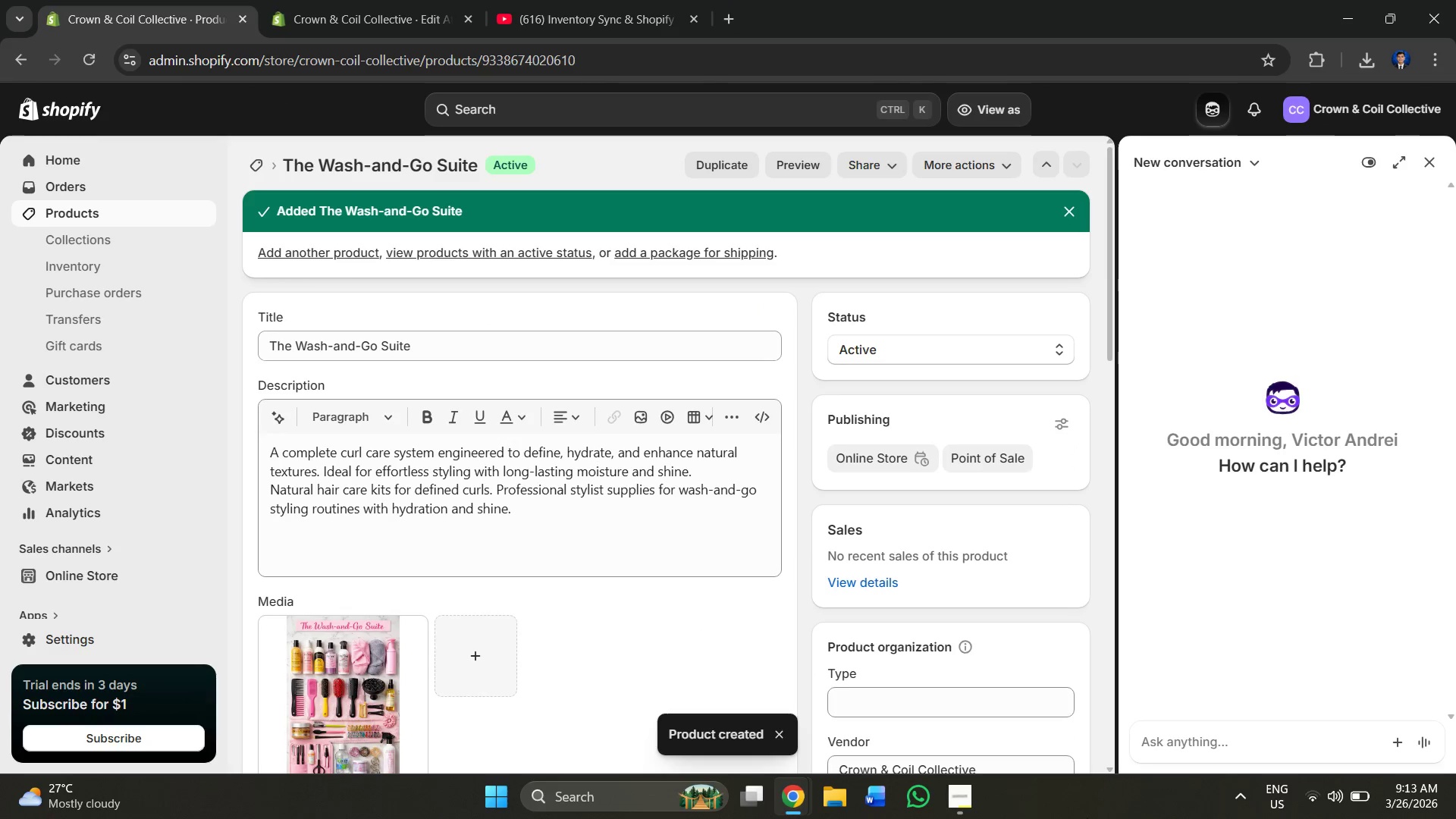 
left_click([962, 796])